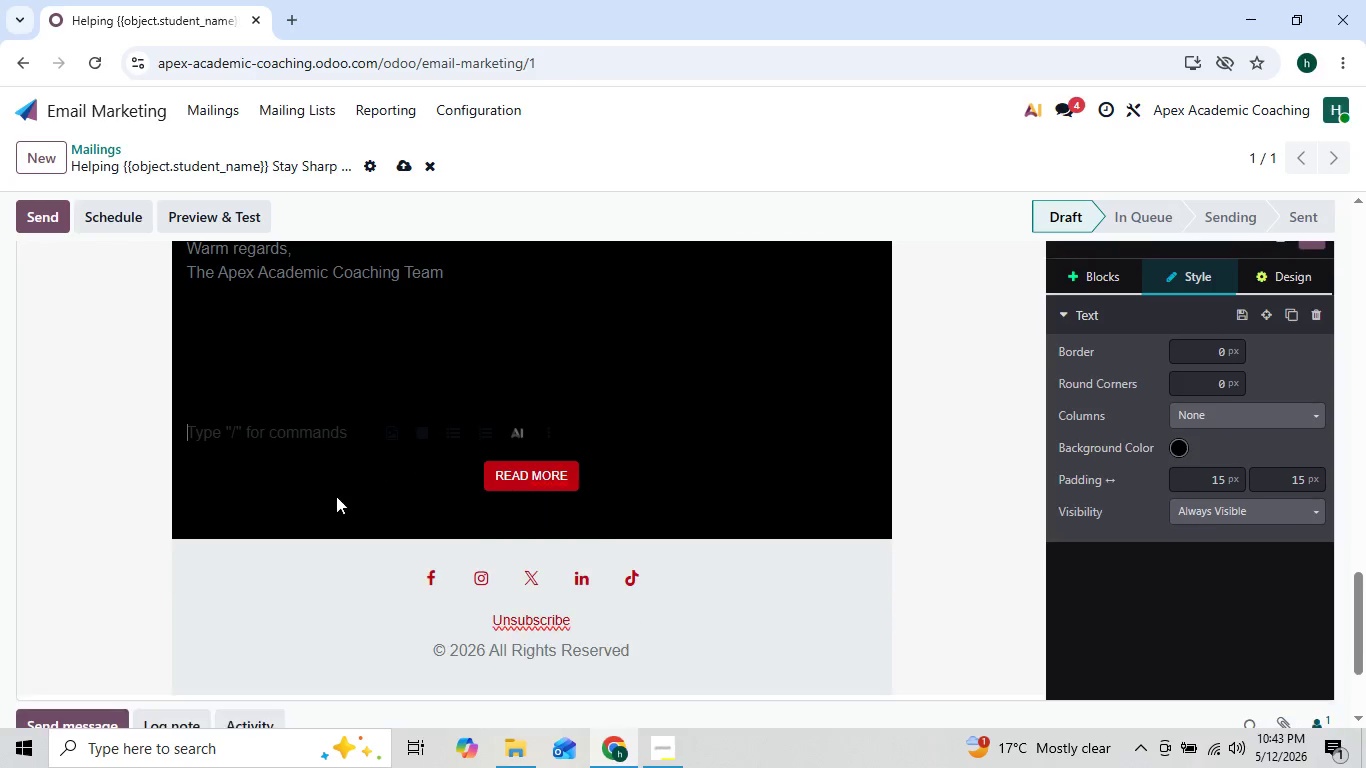 
key(Backspace)
 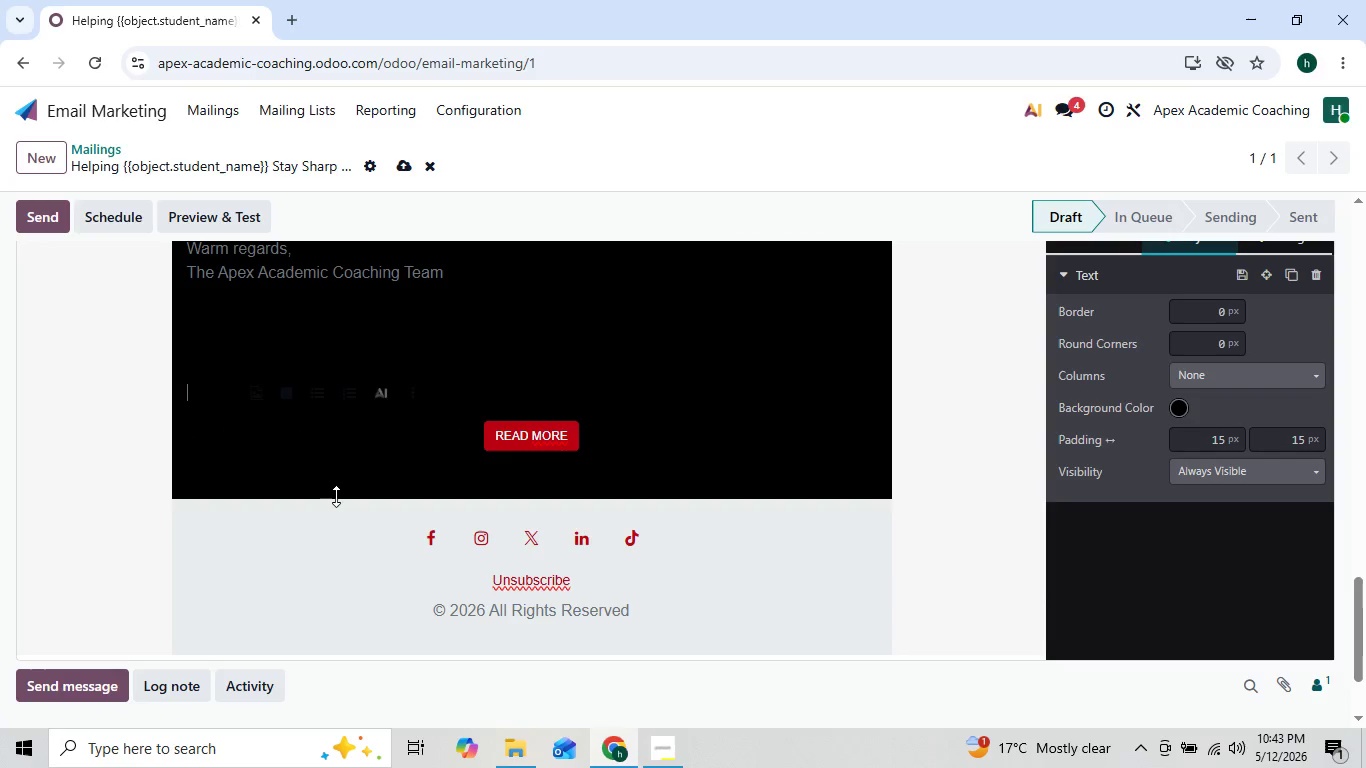 
key(Backspace)
 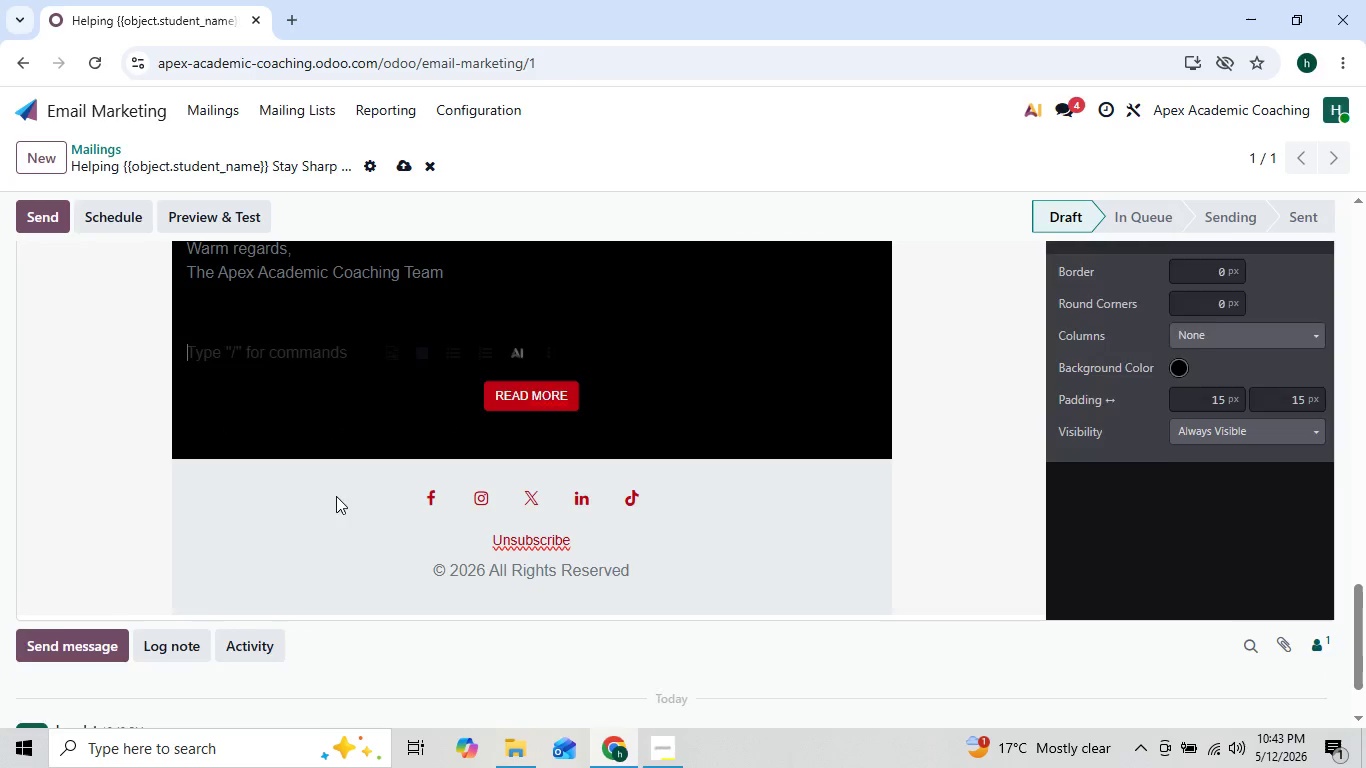 
key(Backspace)
 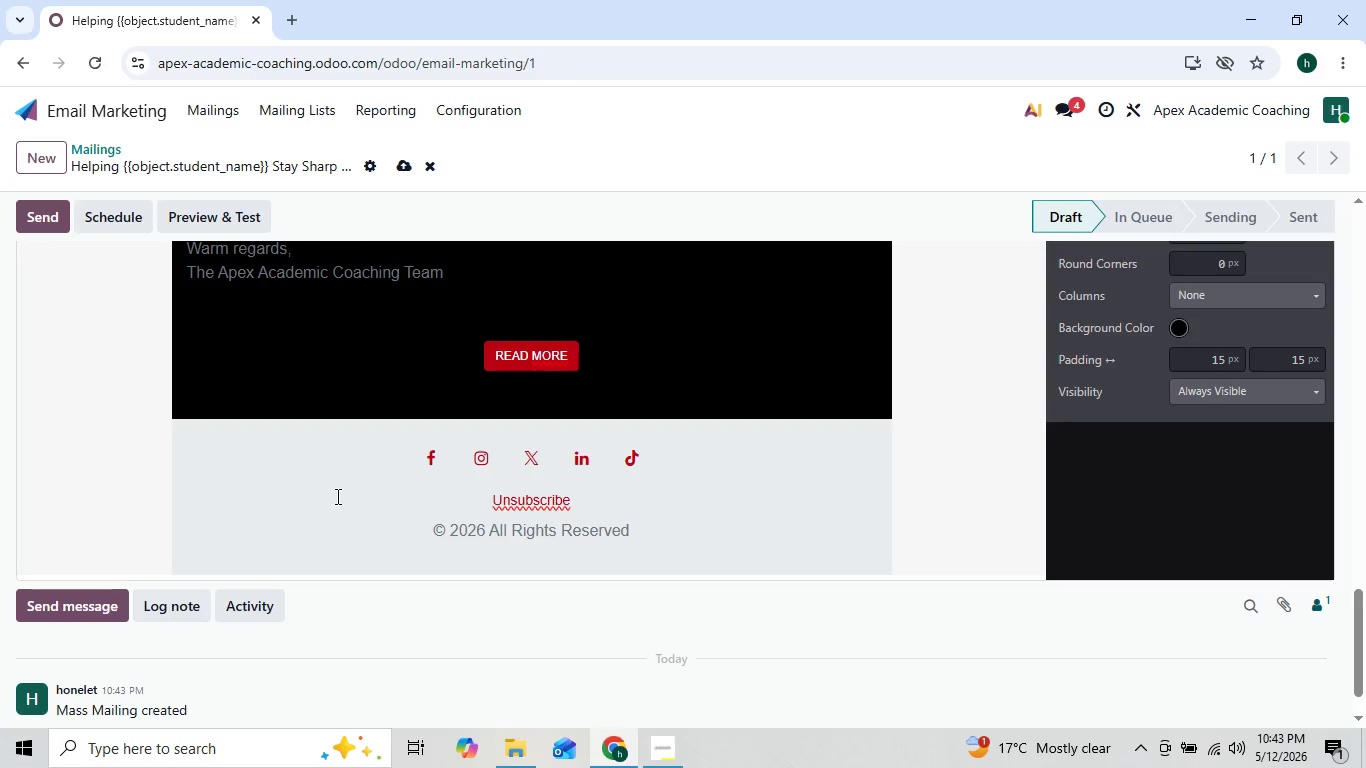 
key(Backspace)
 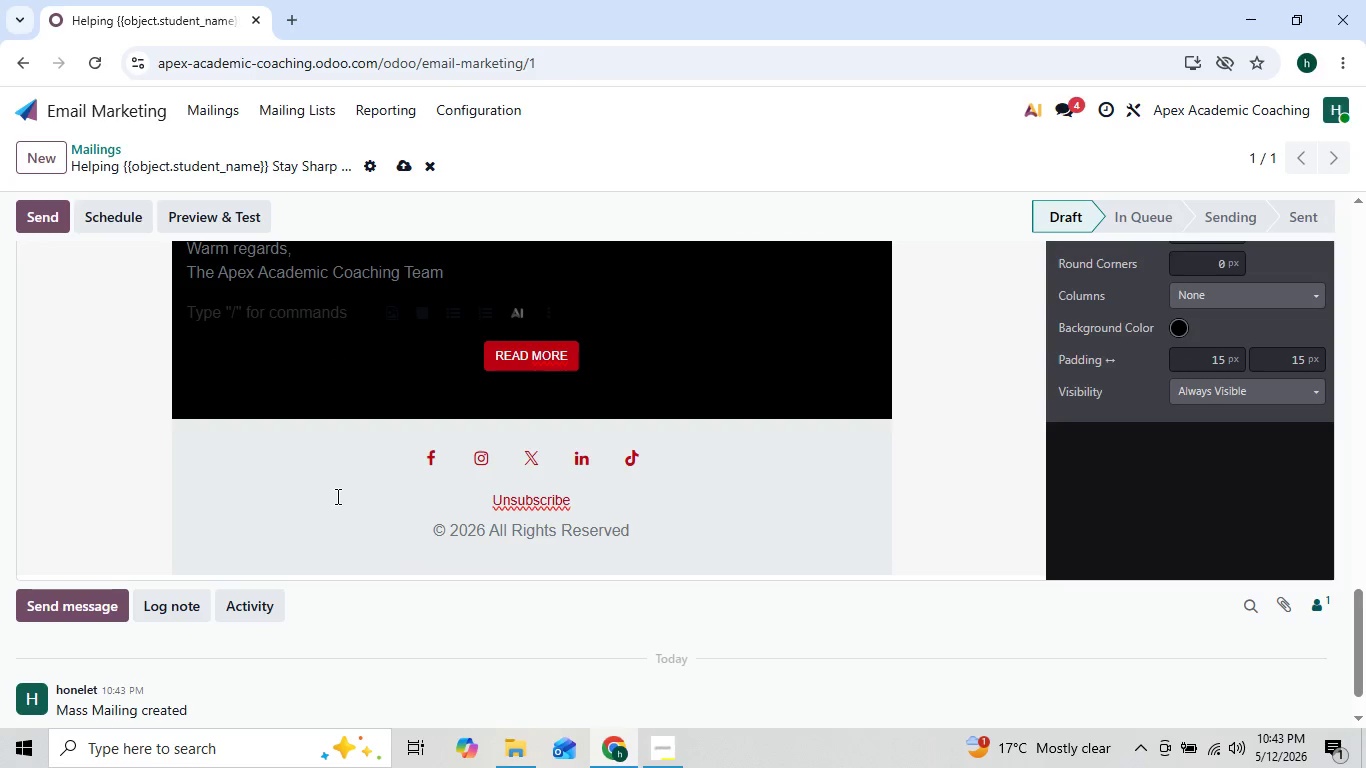 
key(Backspace)
 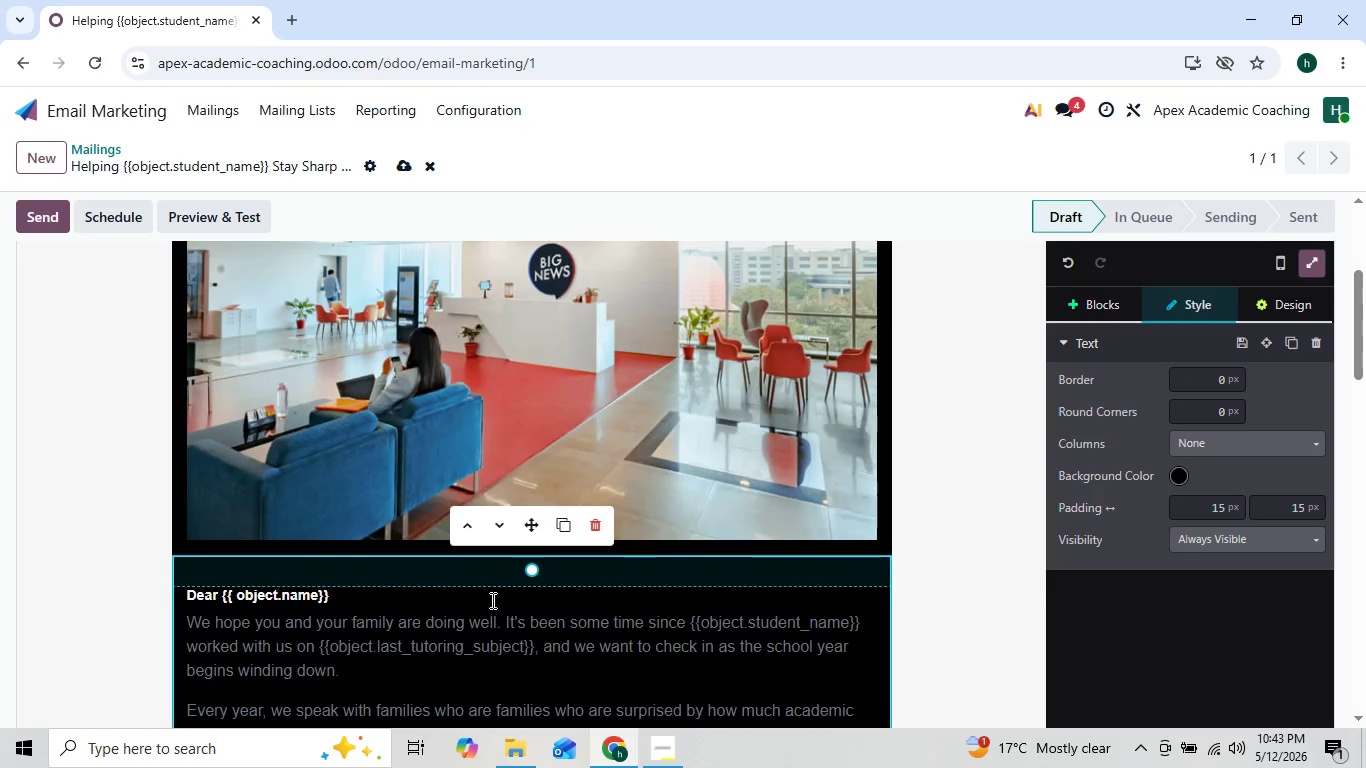 
wait(5.69)
 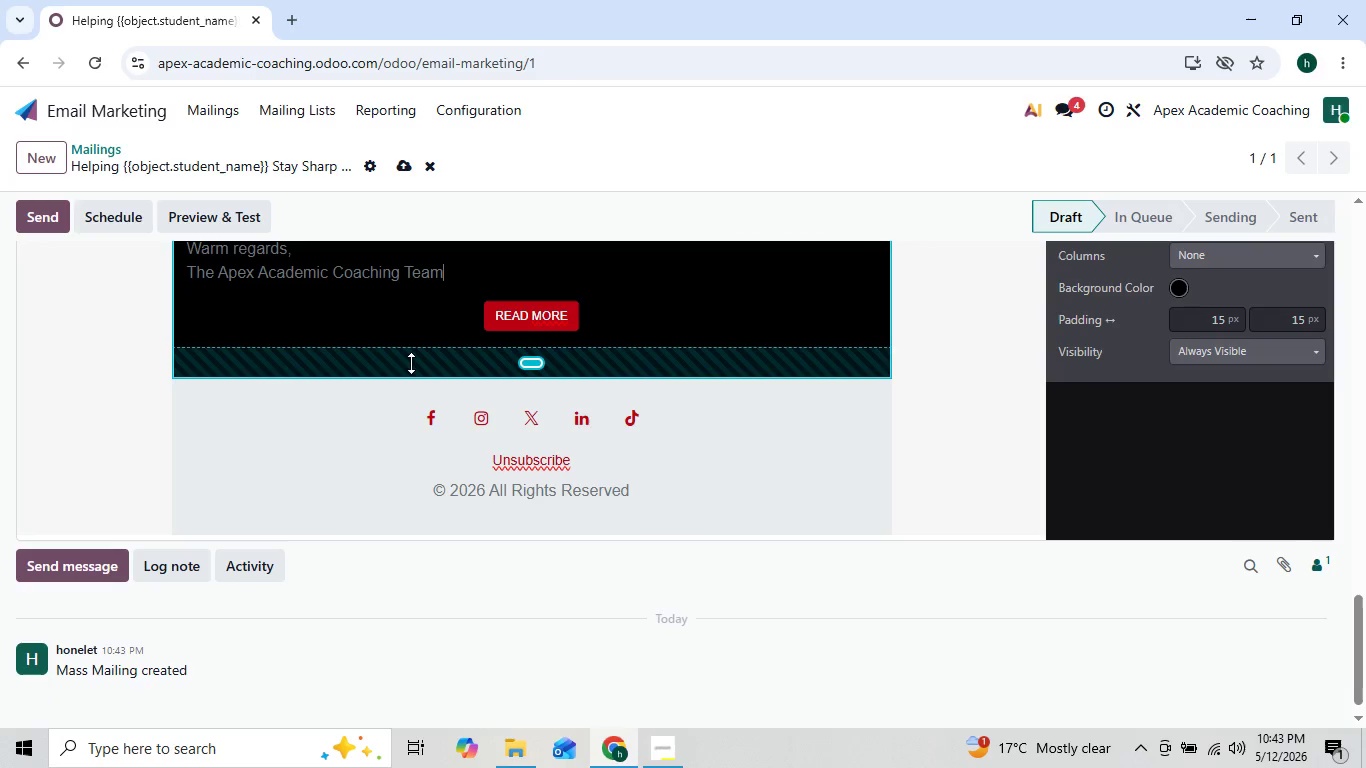 
left_click([648, 767])